 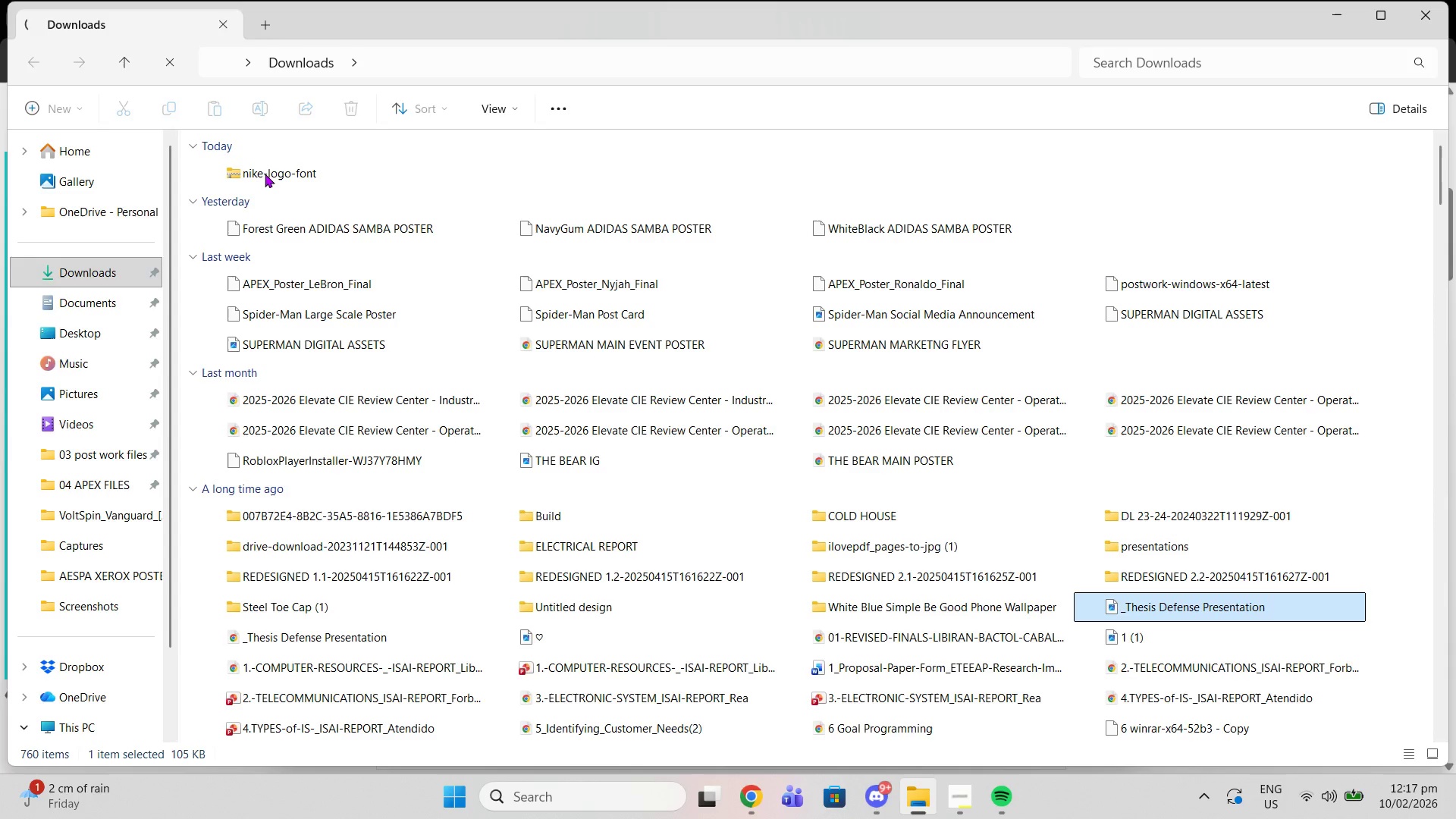 
double_click([265, 174])
 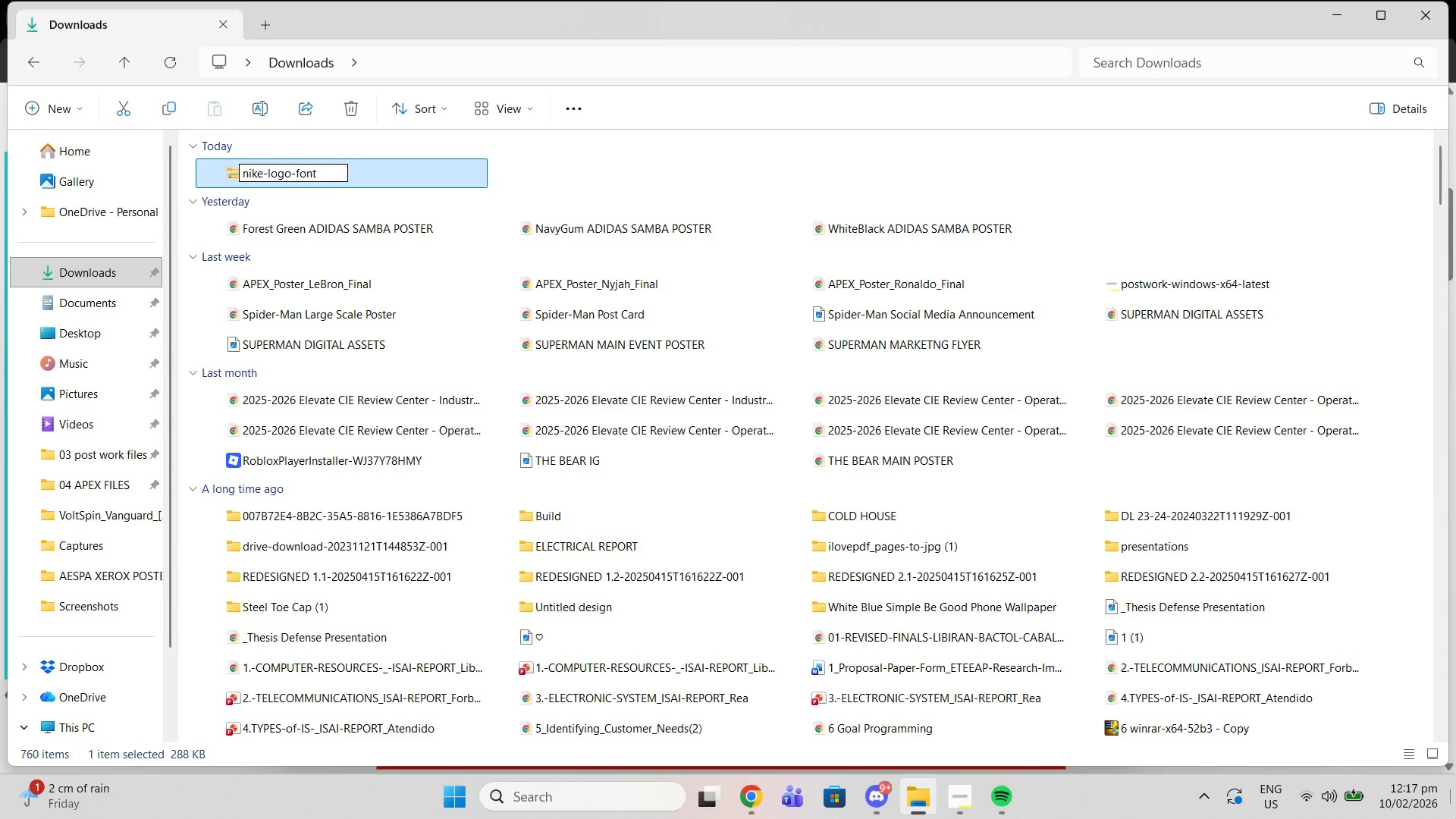 
left_click([563, 171])
 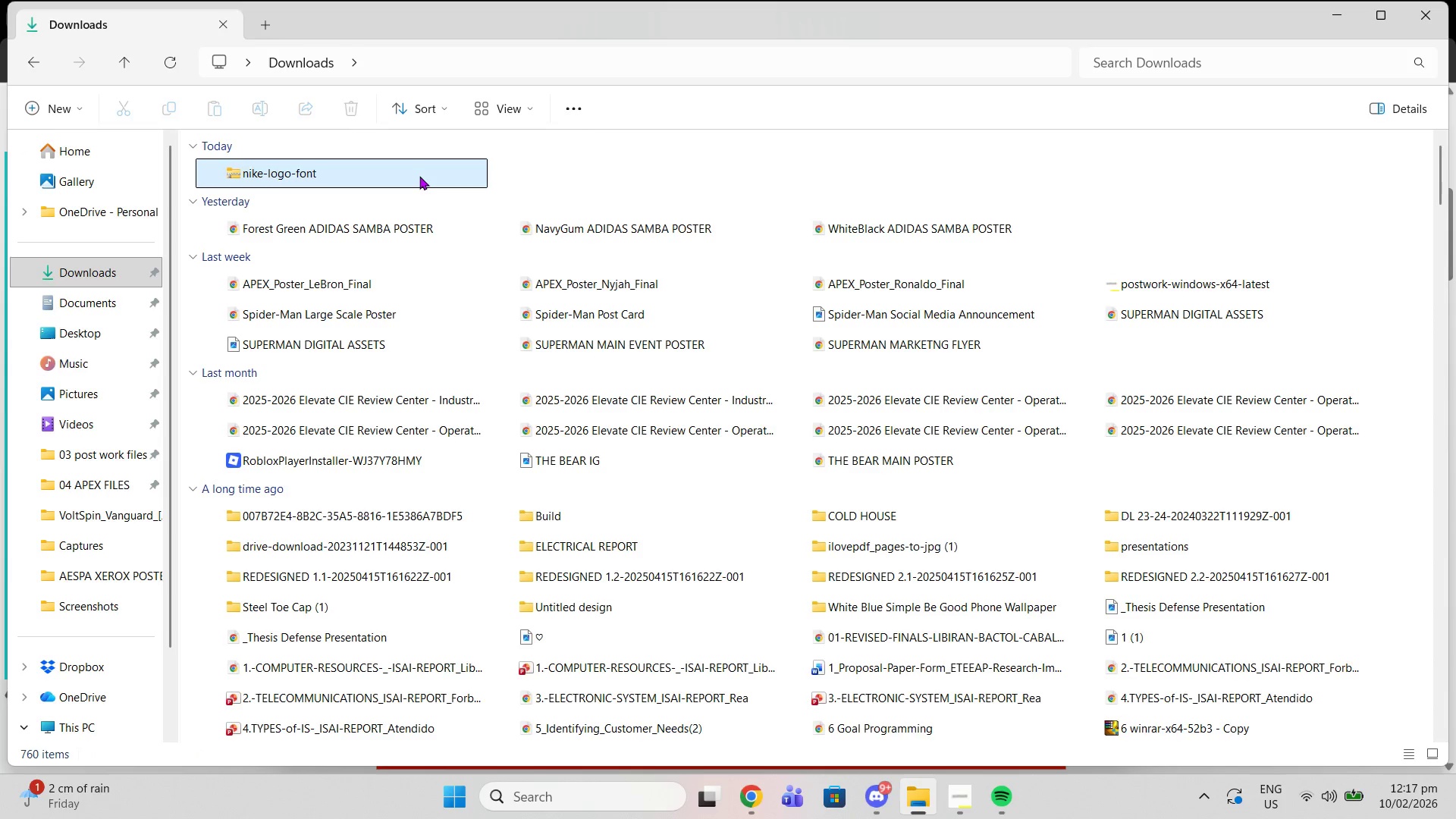 
double_click([419, 176])
 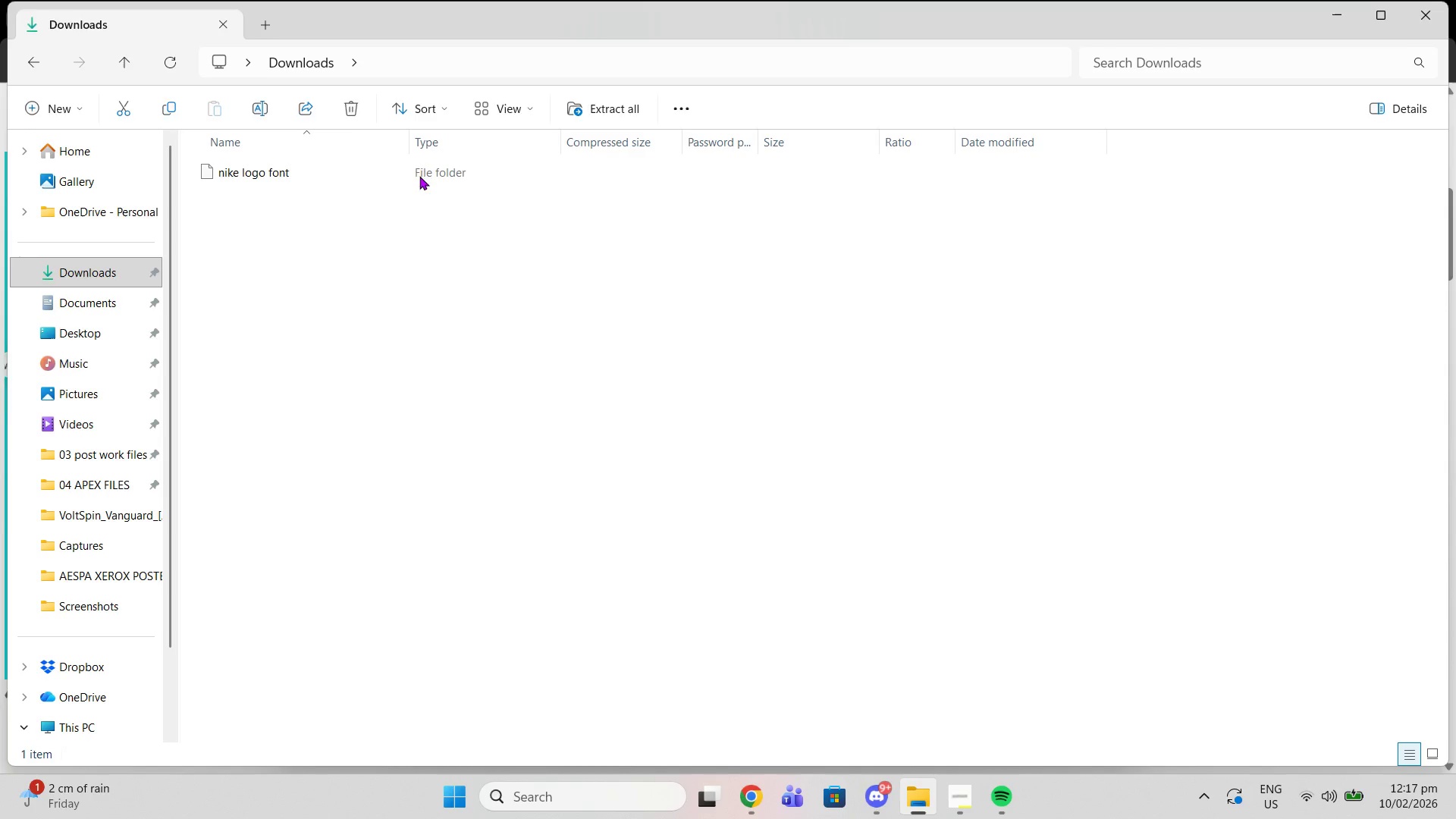 
double_click([385, 182])
 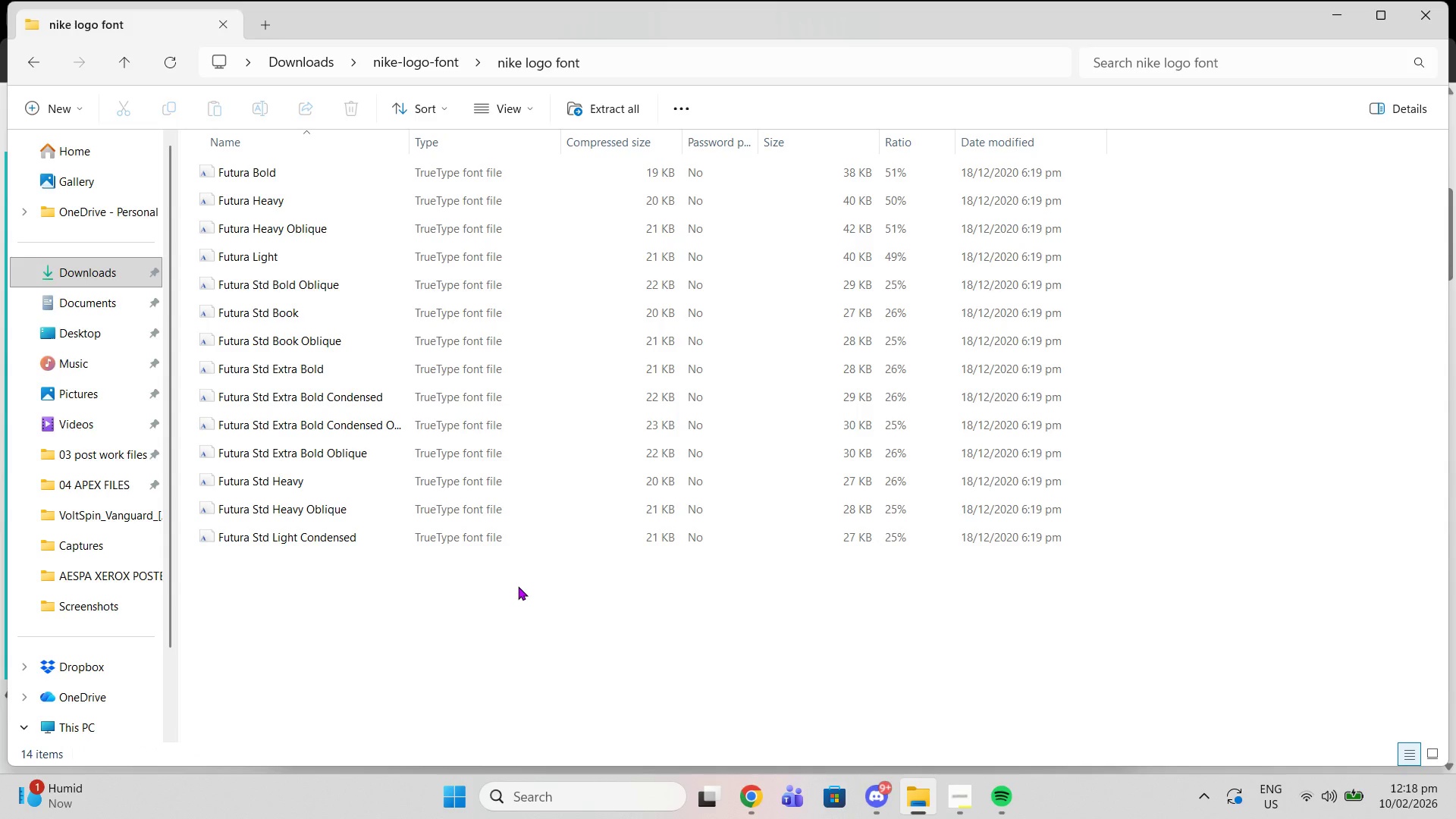 
left_click([518, 586])
 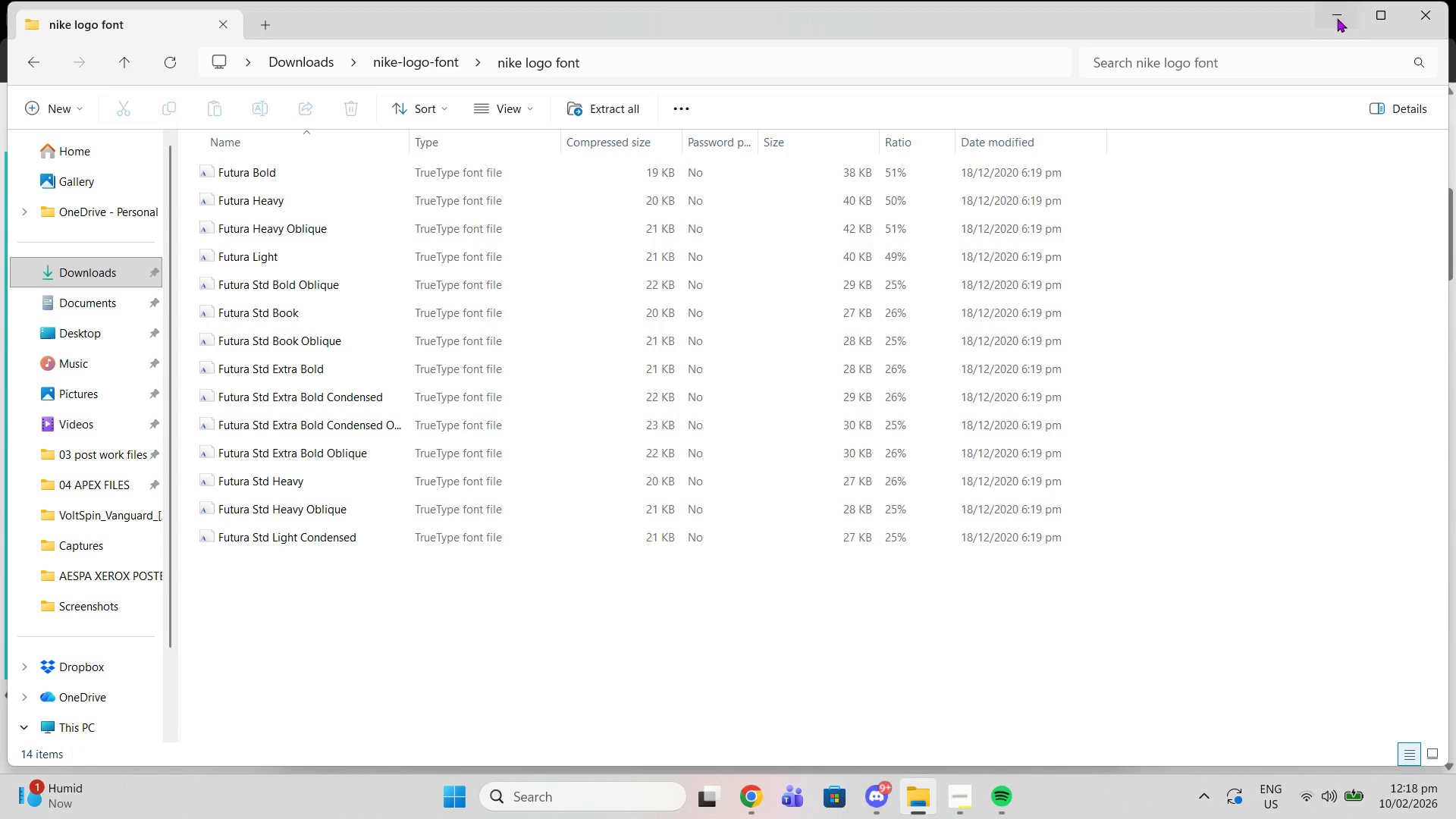 
left_click([1337, 18])